 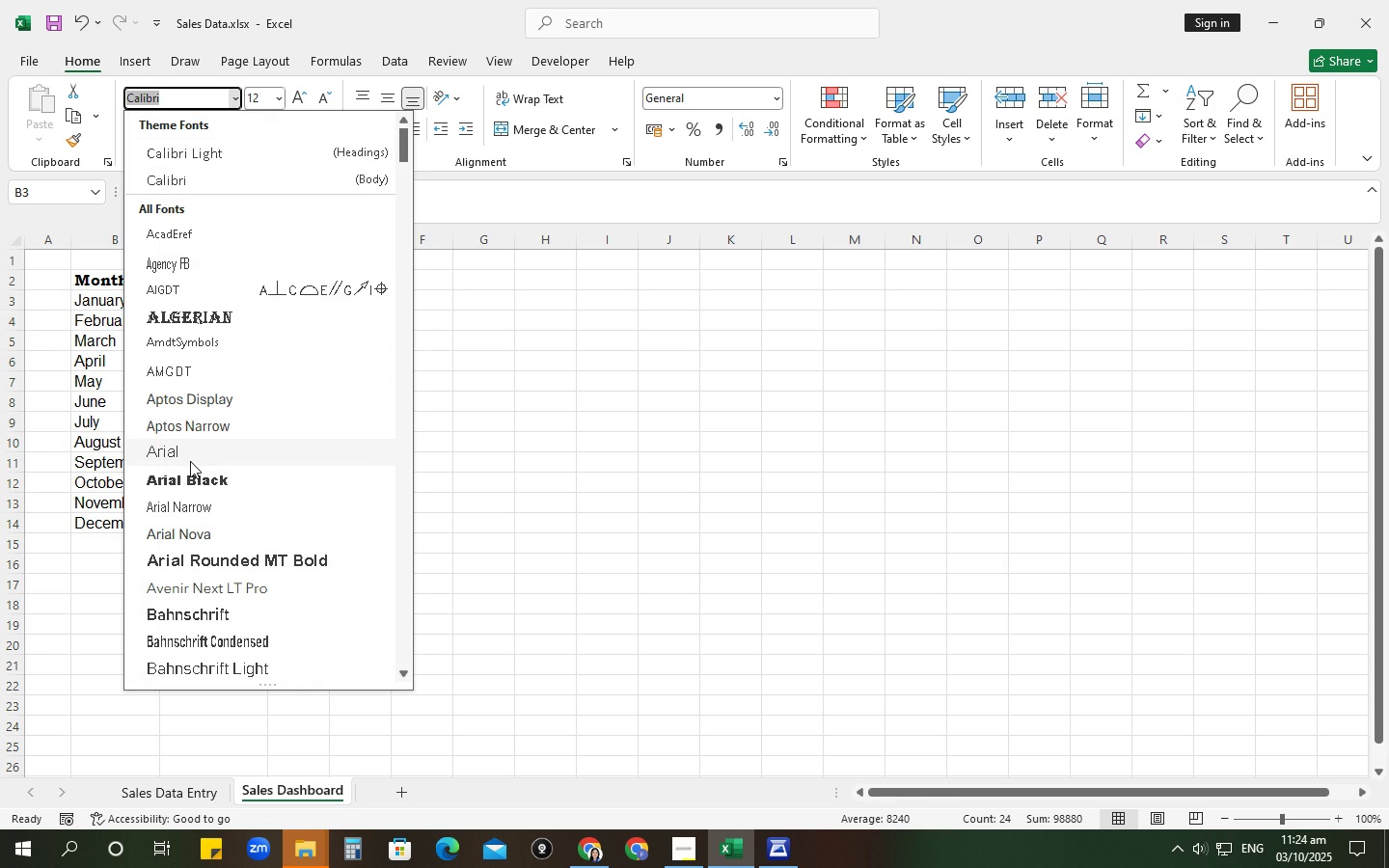 
scroll: coordinate [221, 521], scroll_direction: down, amount: 5.0
 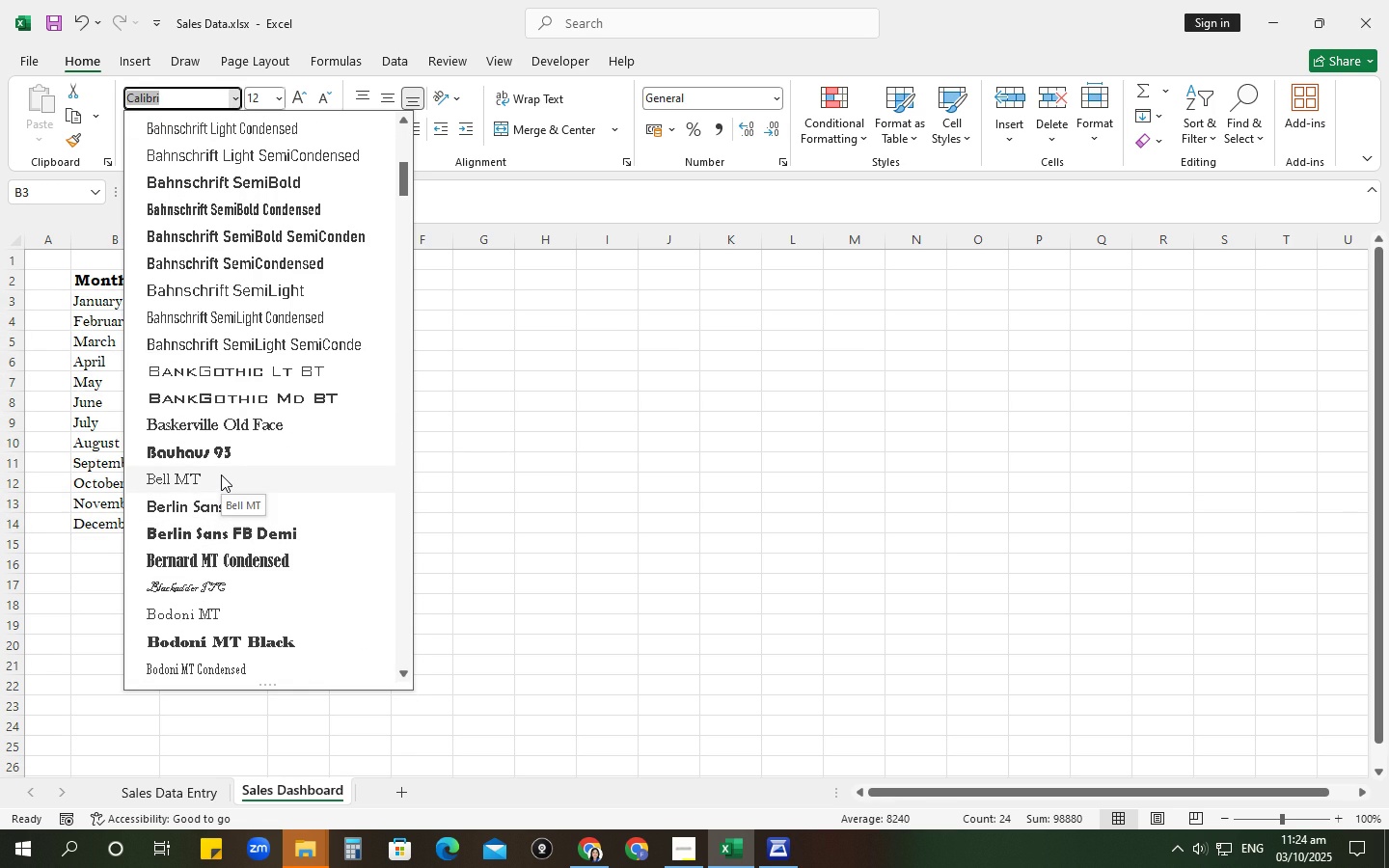 
left_click([221, 475])
 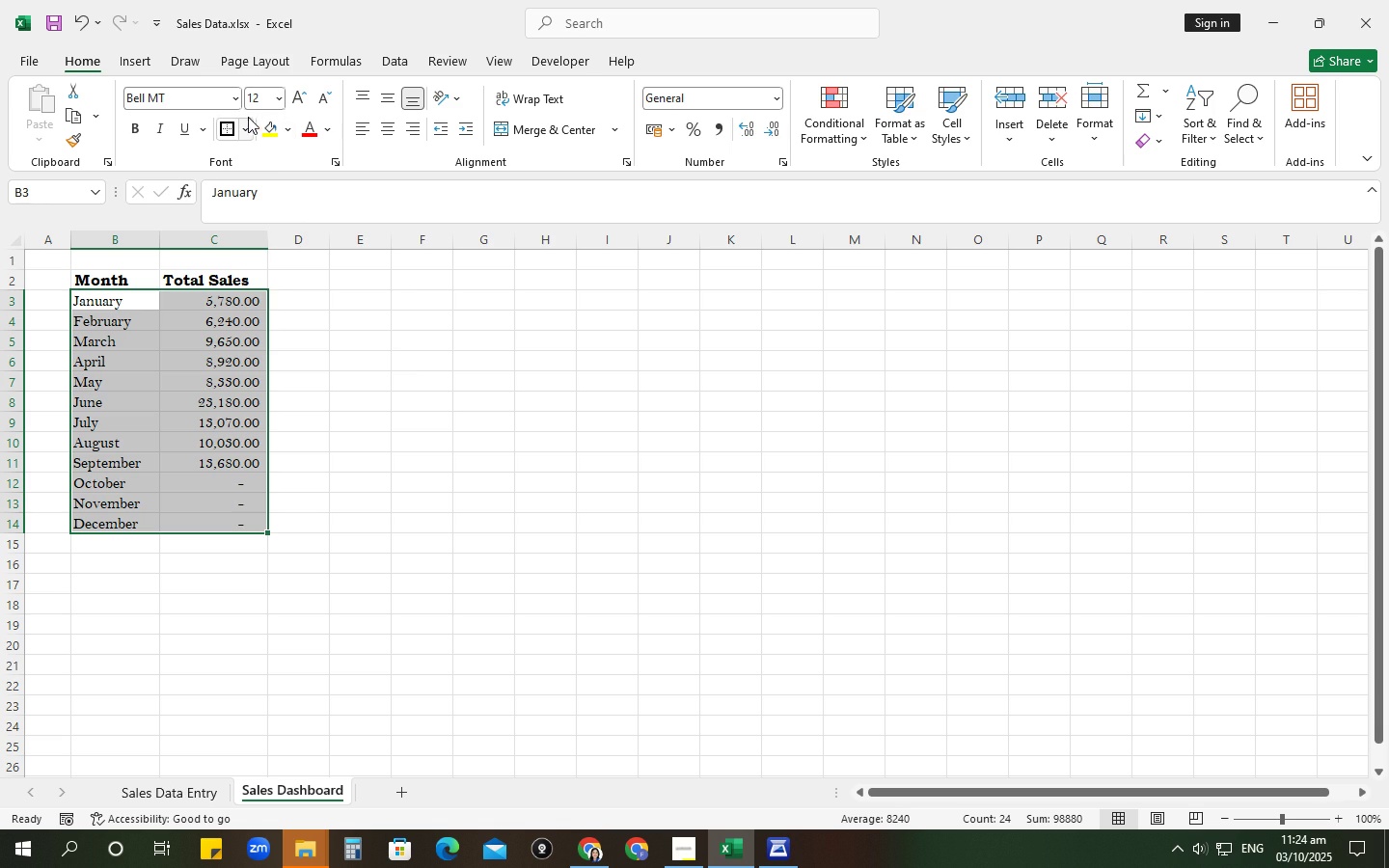 
left_click([239, 100])
 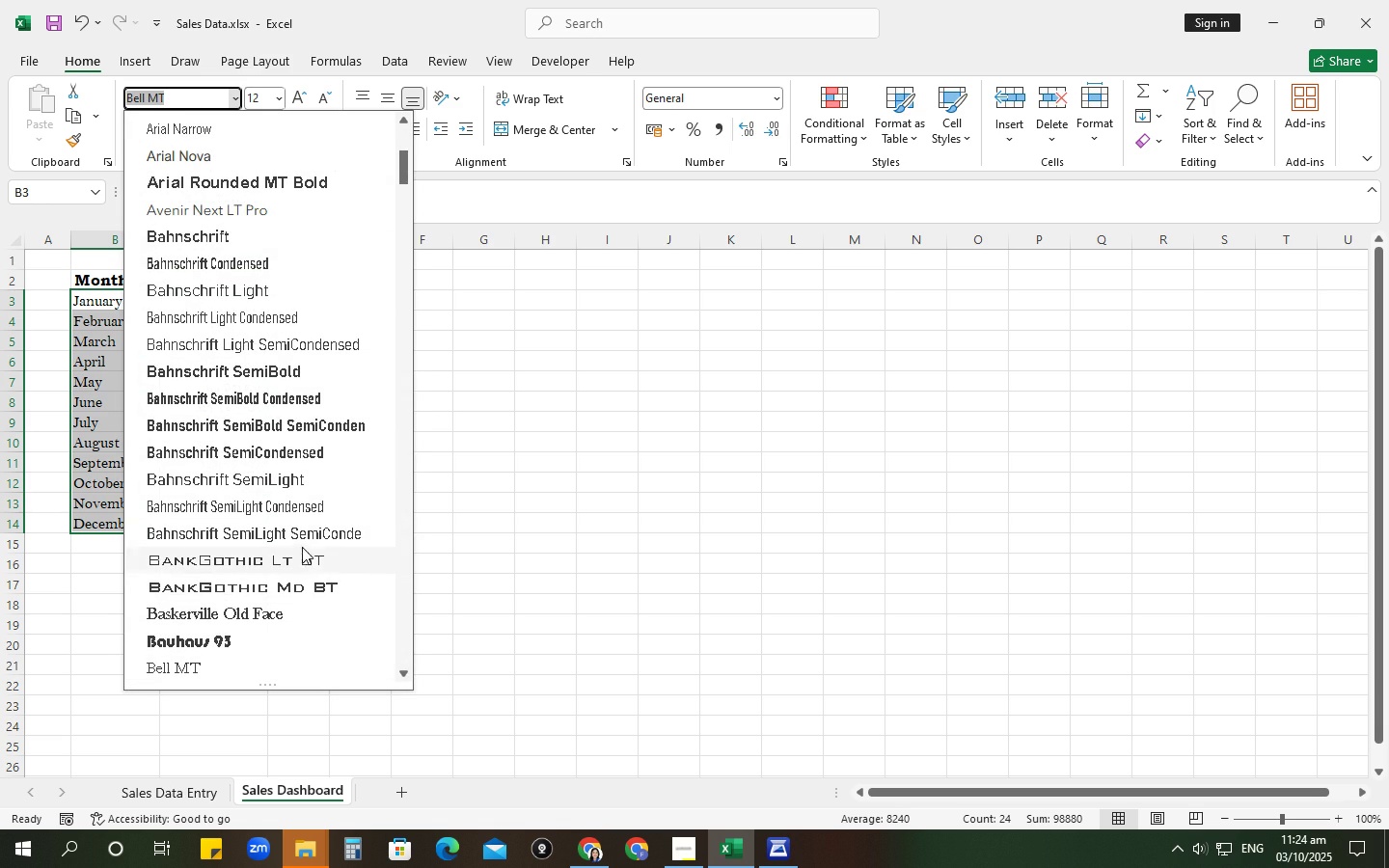 
scroll: coordinate [296, 533], scroll_direction: down, amount: 2.0
 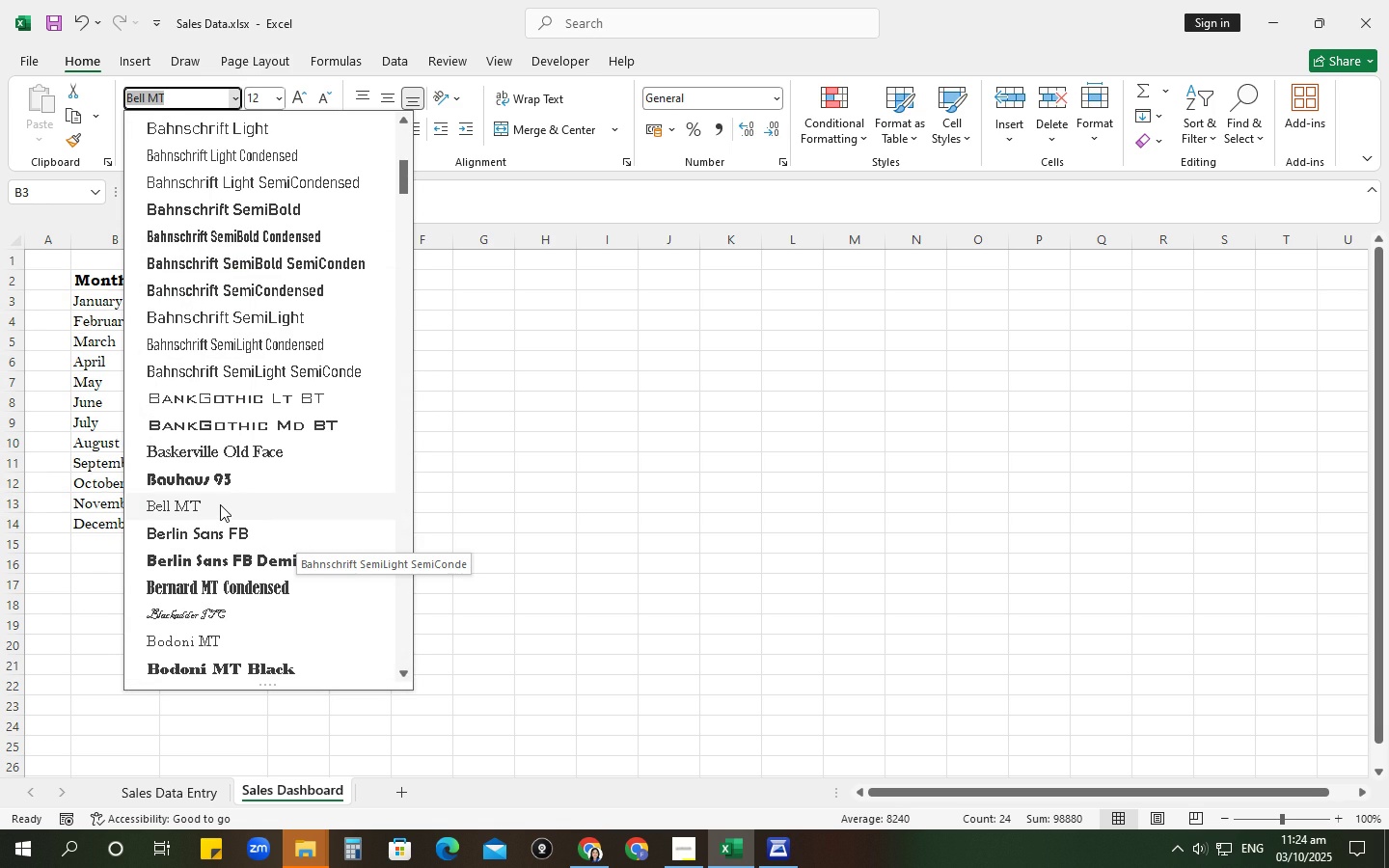 
left_click([220, 504])
 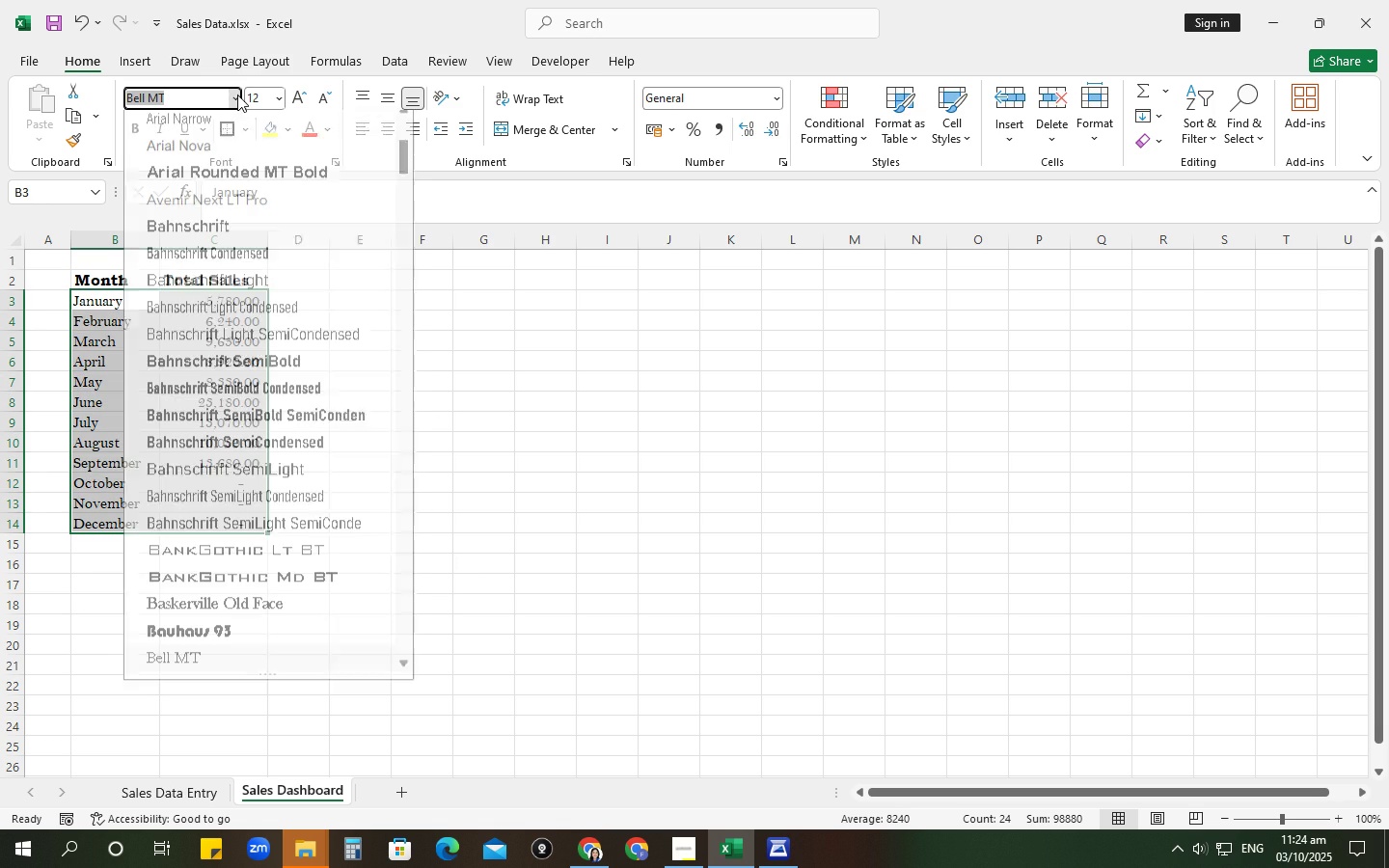 
scroll: coordinate [271, 533], scroll_direction: down, amount: 4.0
 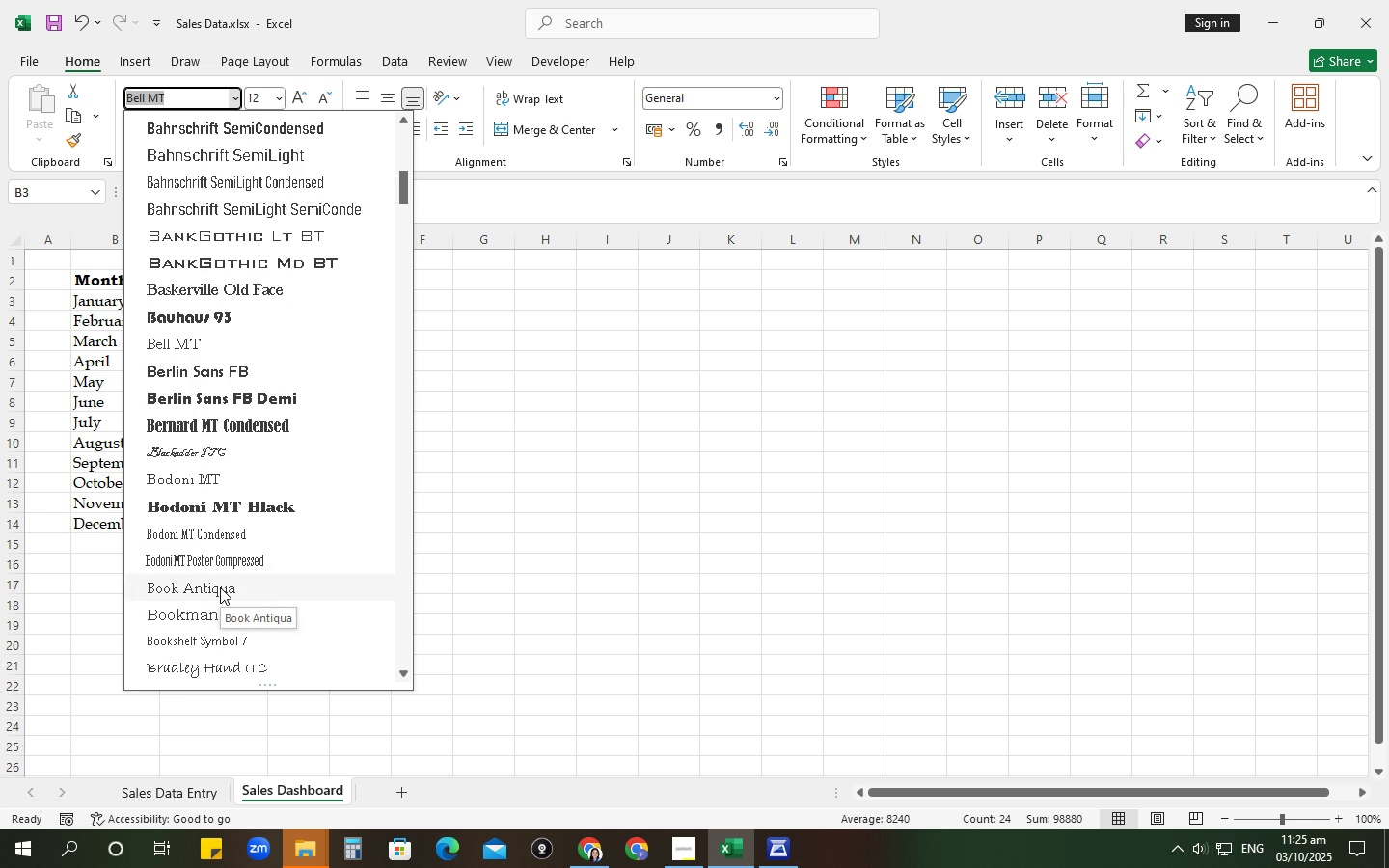 
left_click([220, 587])
 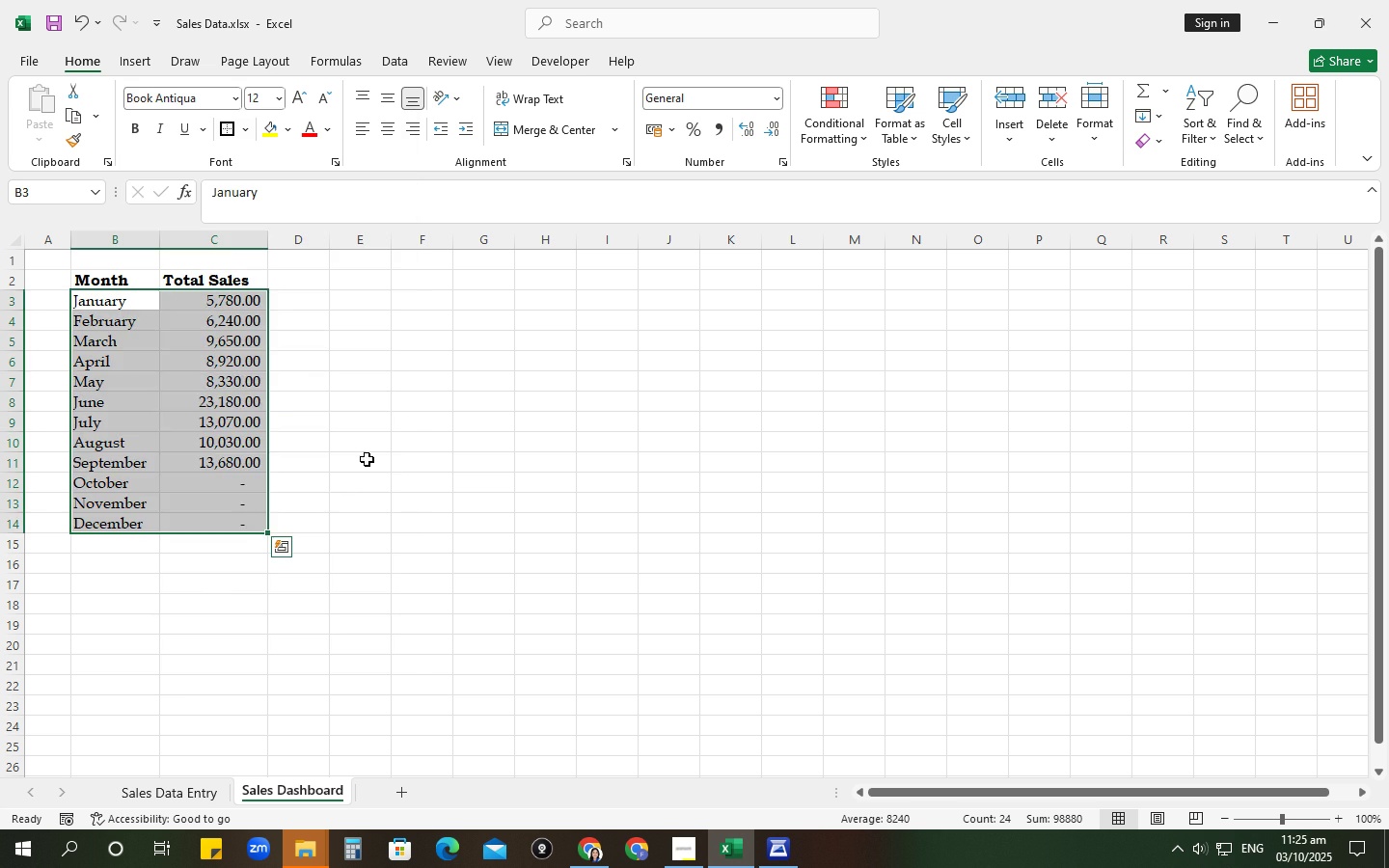 
left_click([384, 443])